 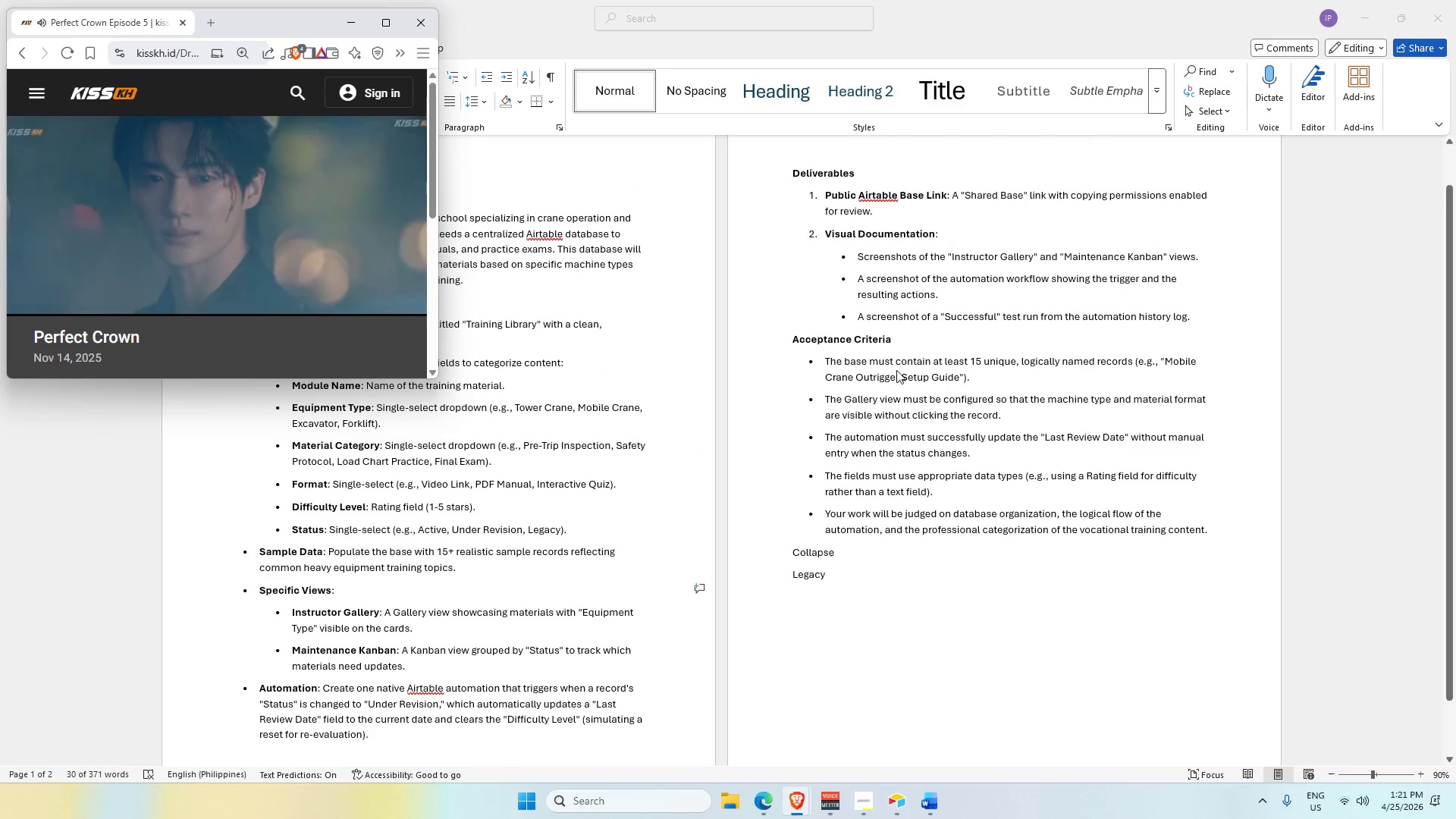 
scroll: coordinate [896, 370], scroll_direction: down, amount: 2.0
 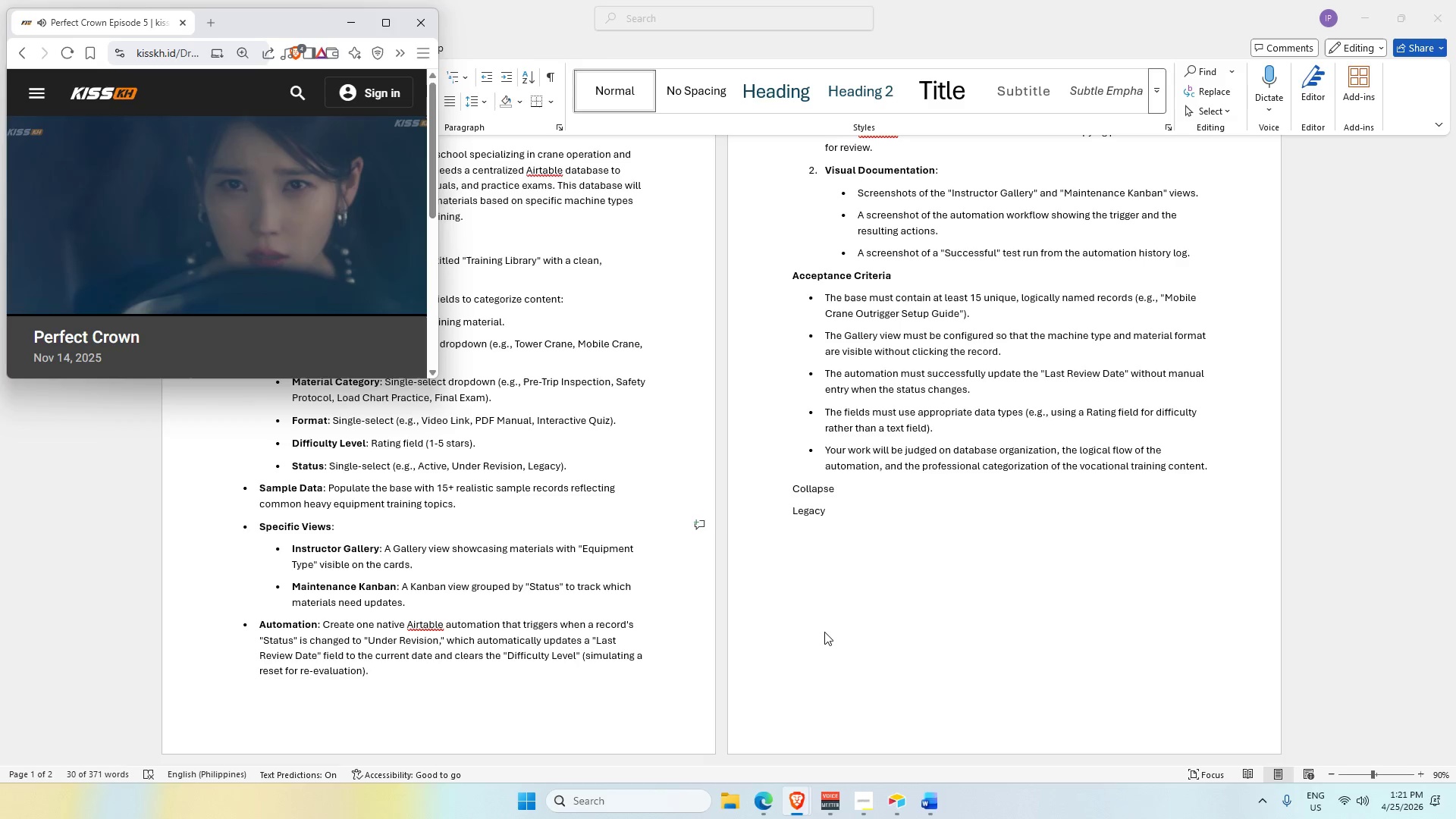 
wait(10.97)
 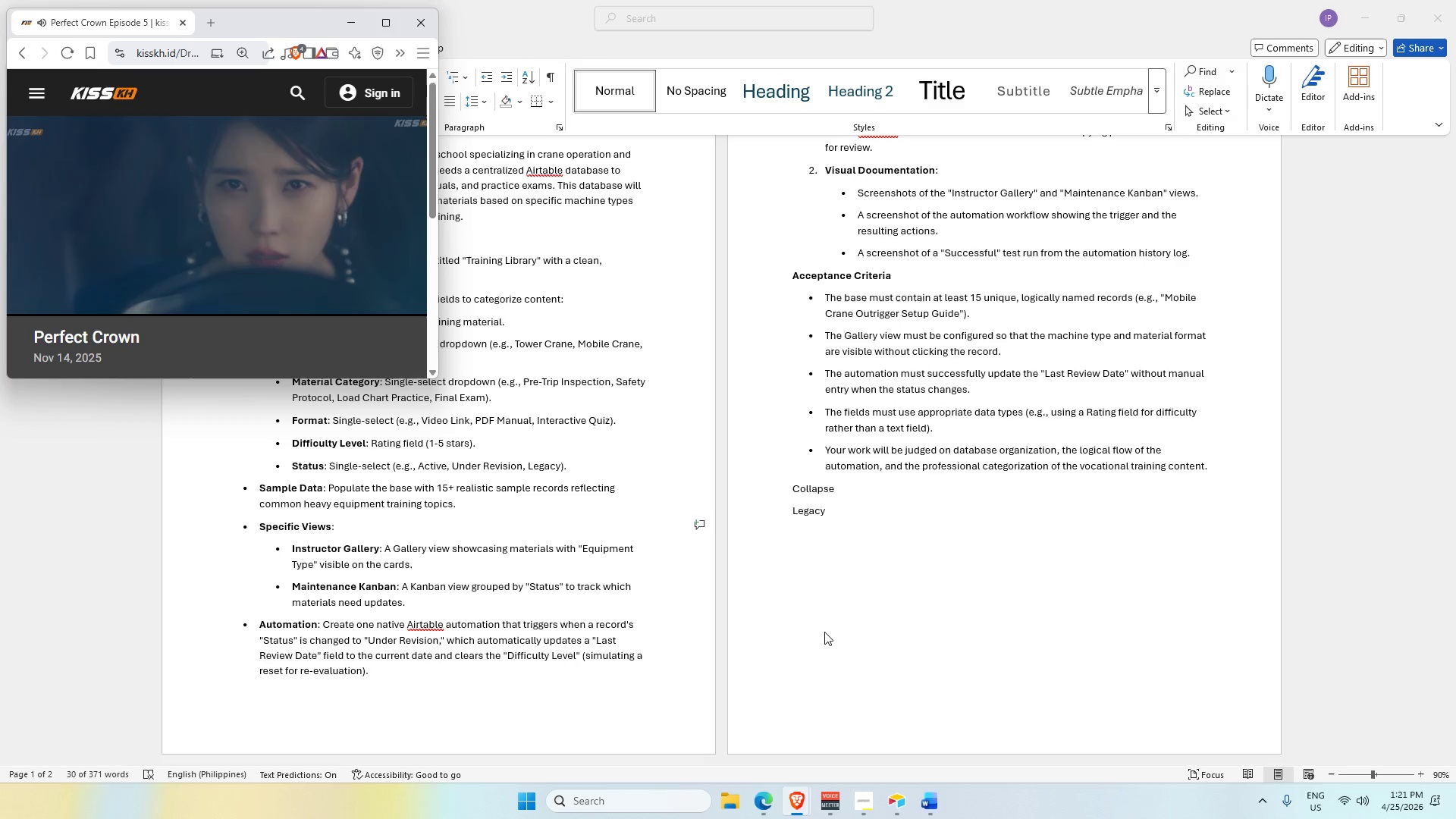 
mouse_move([858, 802])
 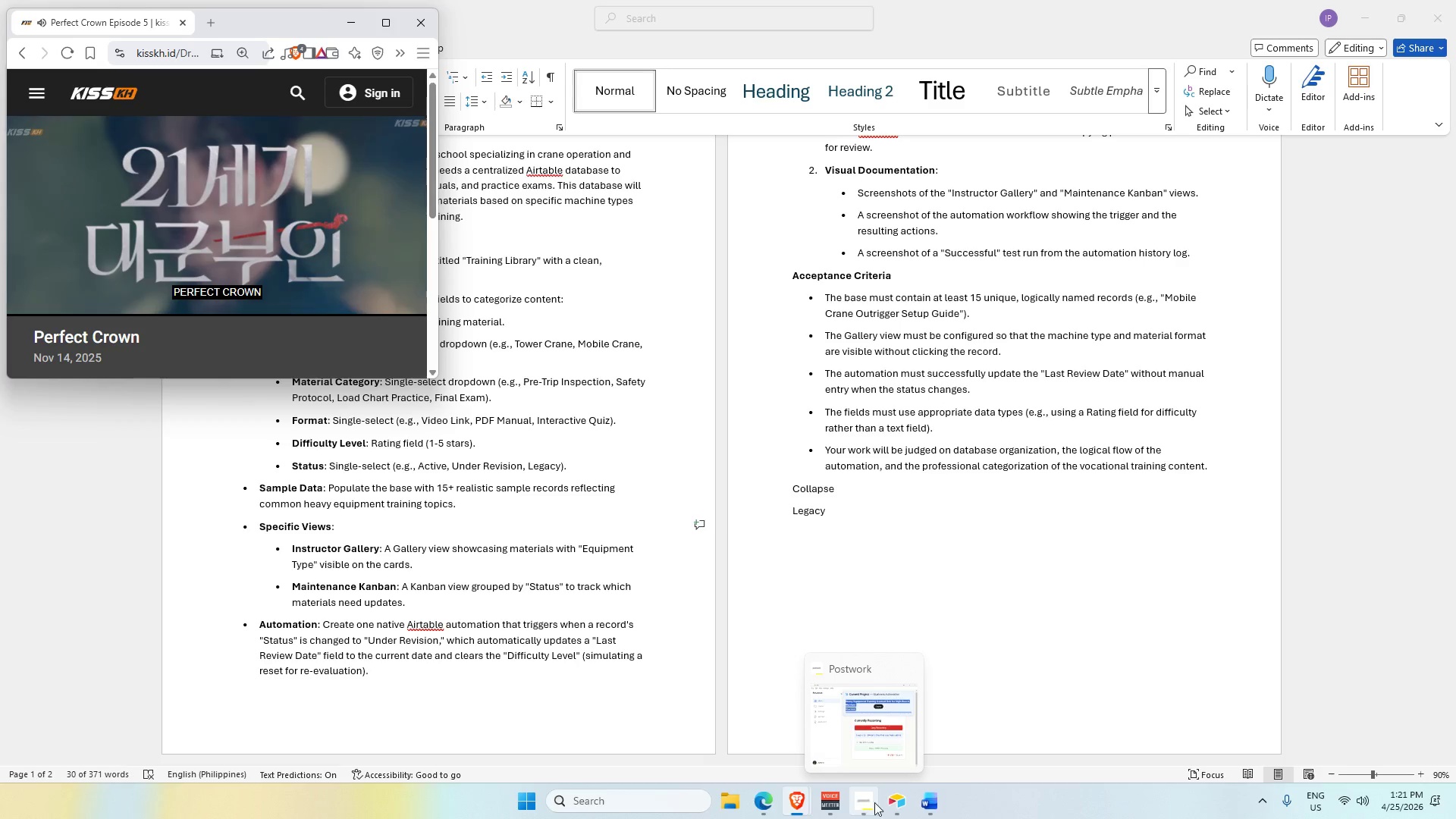 
mouse_move([889, 788])
 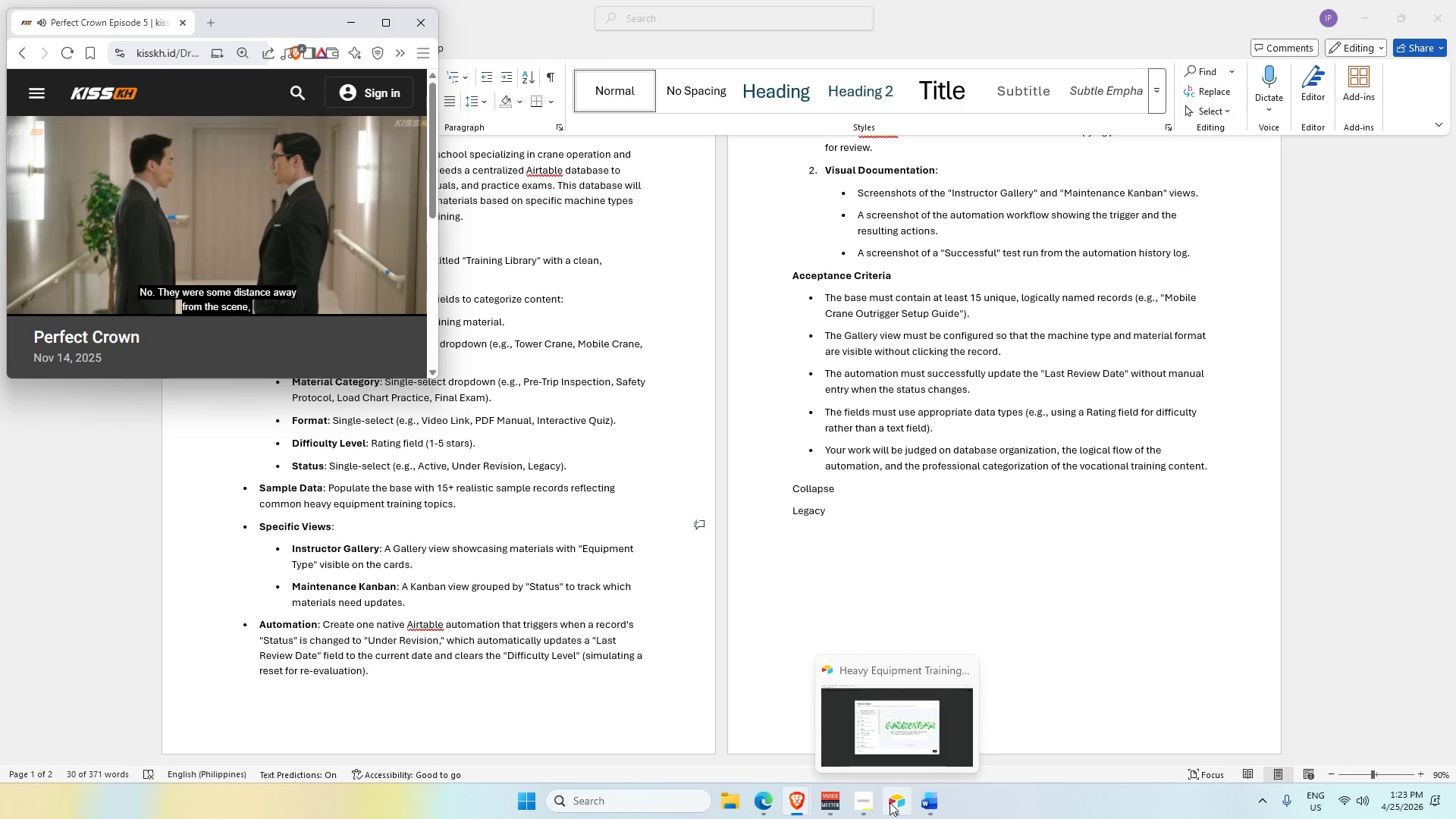 
wait(122.75)
 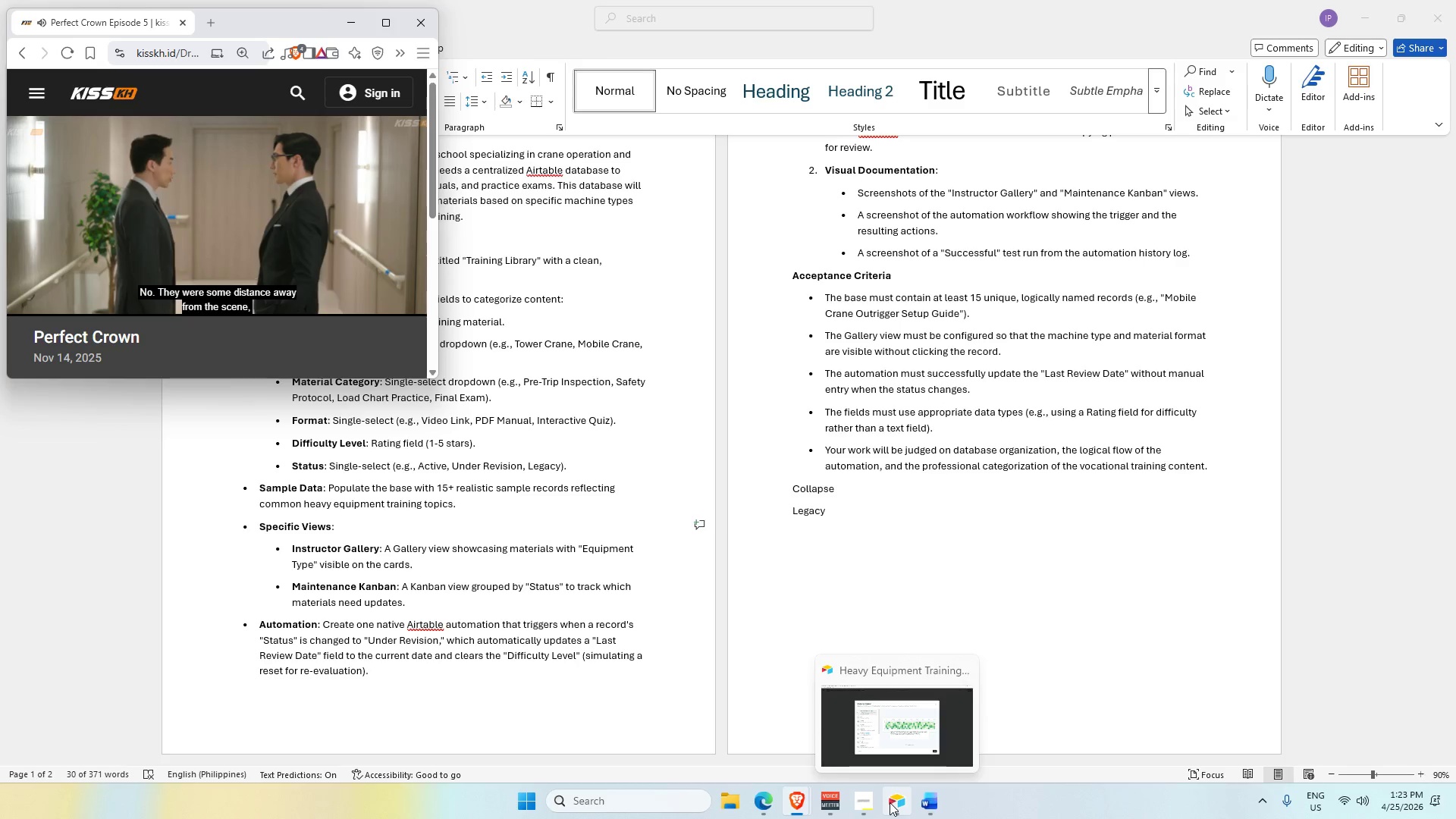 
scroll: coordinate [980, 458], scroll_direction: down, amount: 3.0